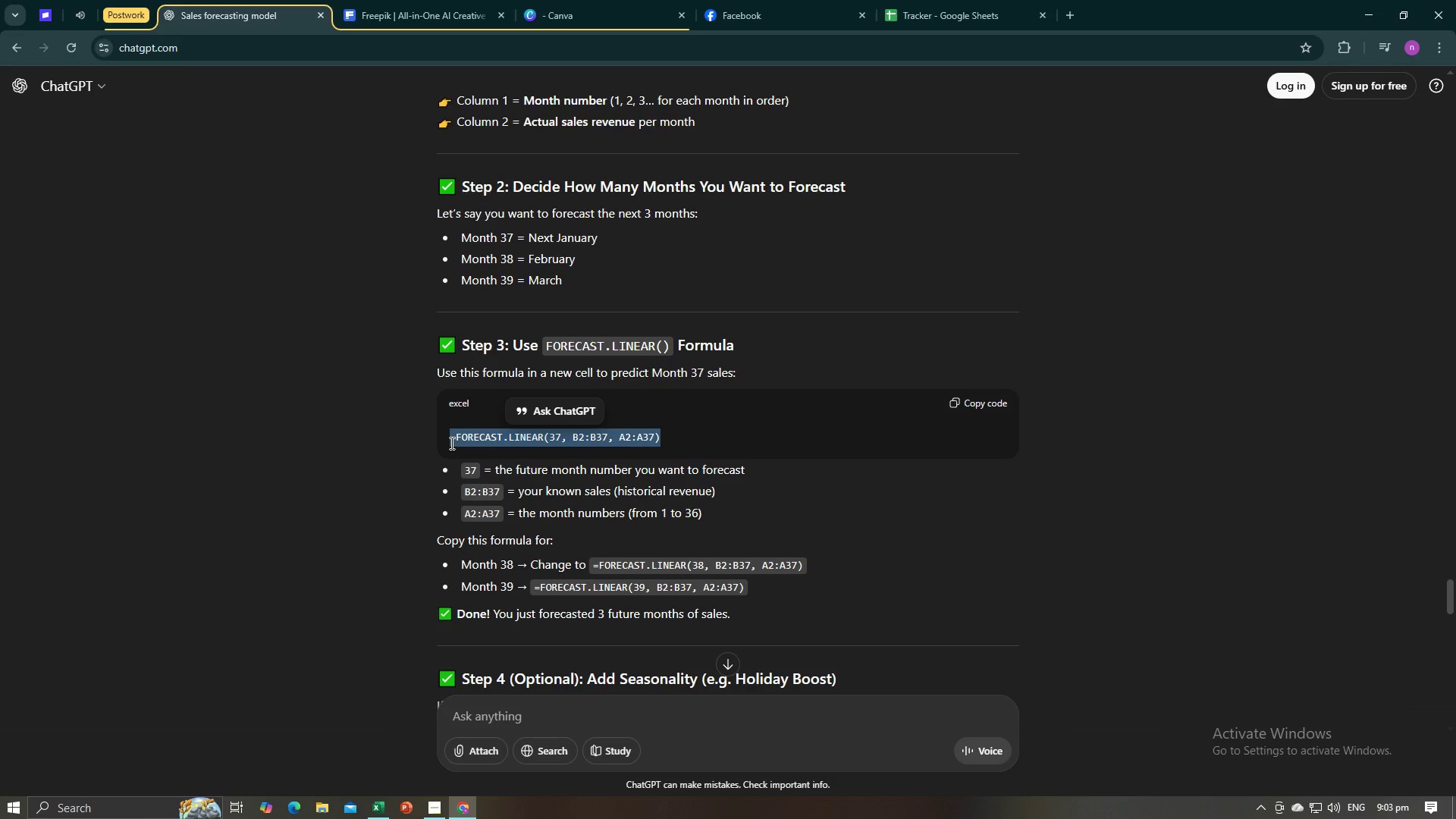 
key(Control+C)
 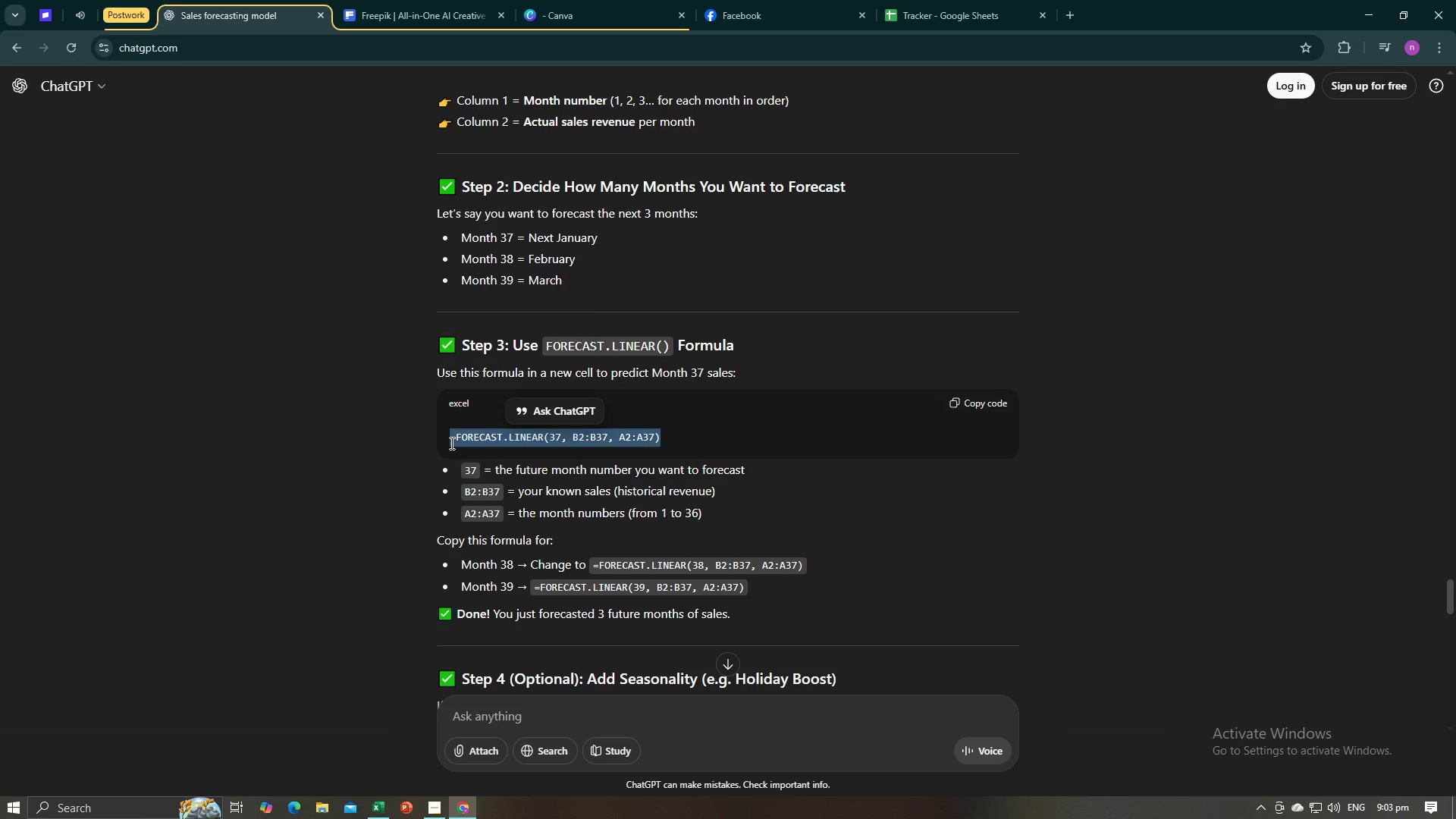 
key(Alt+AltLeft)
 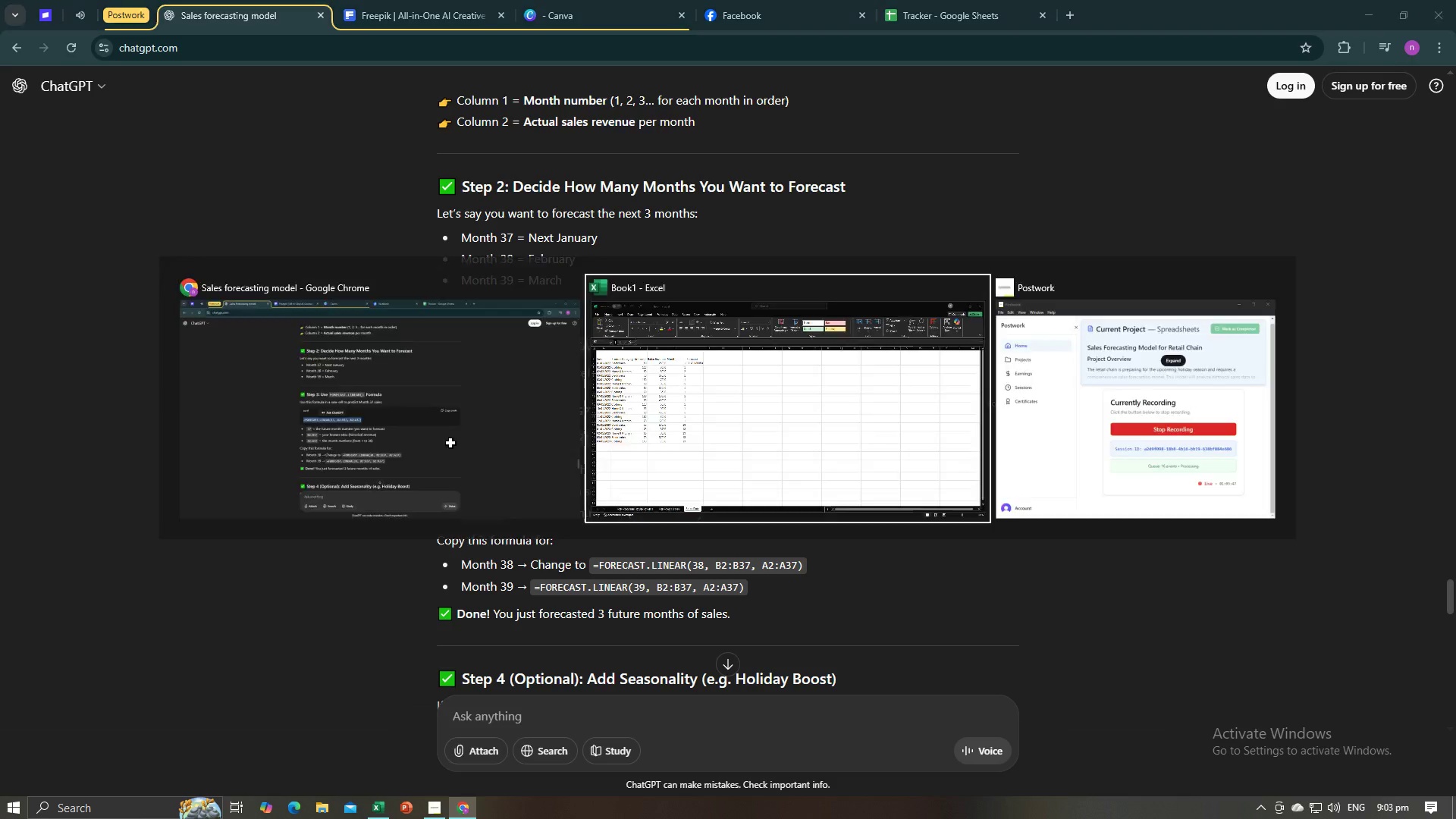 
key(Alt+Tab)
 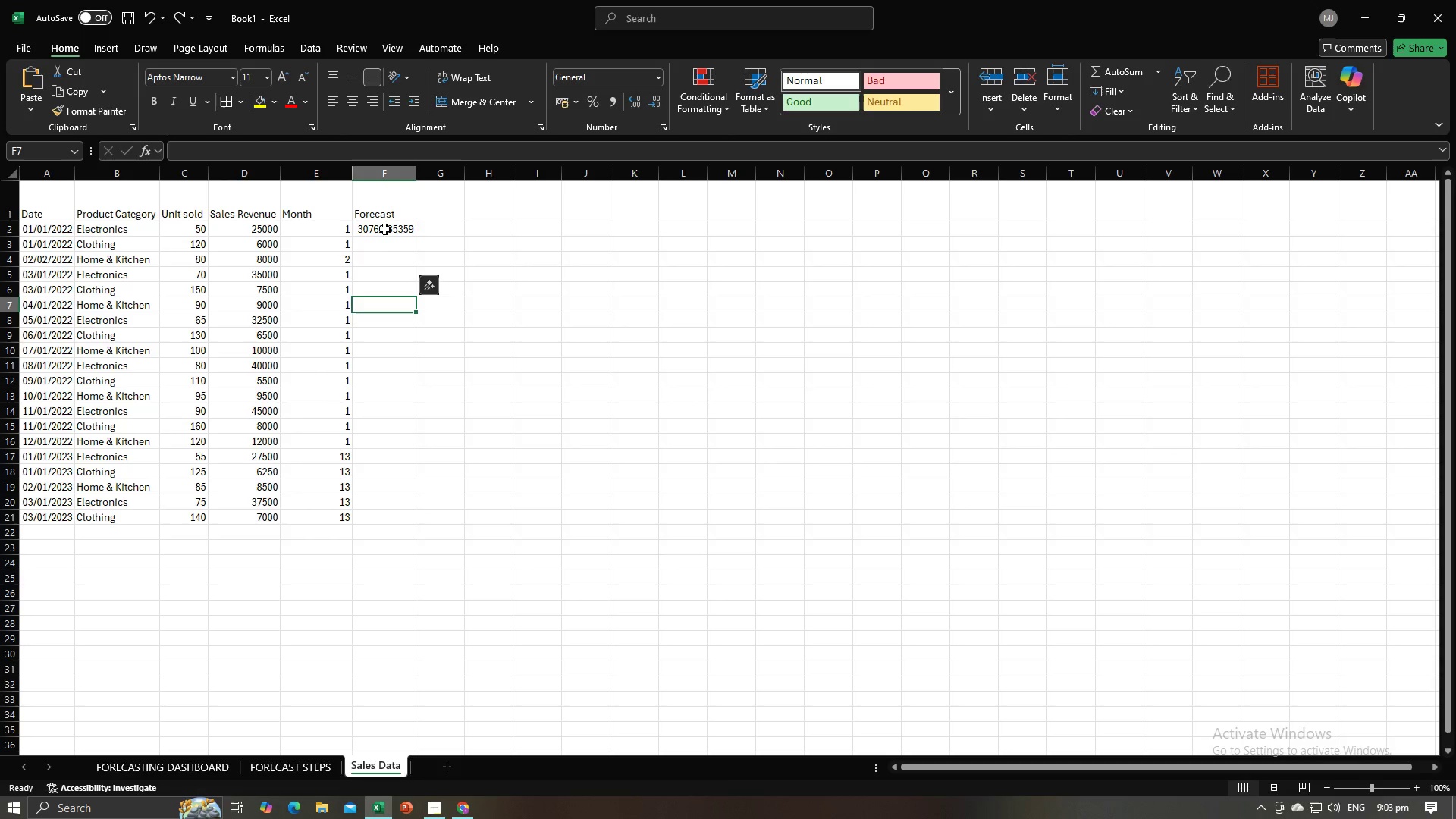 
left_click([388, 229])
 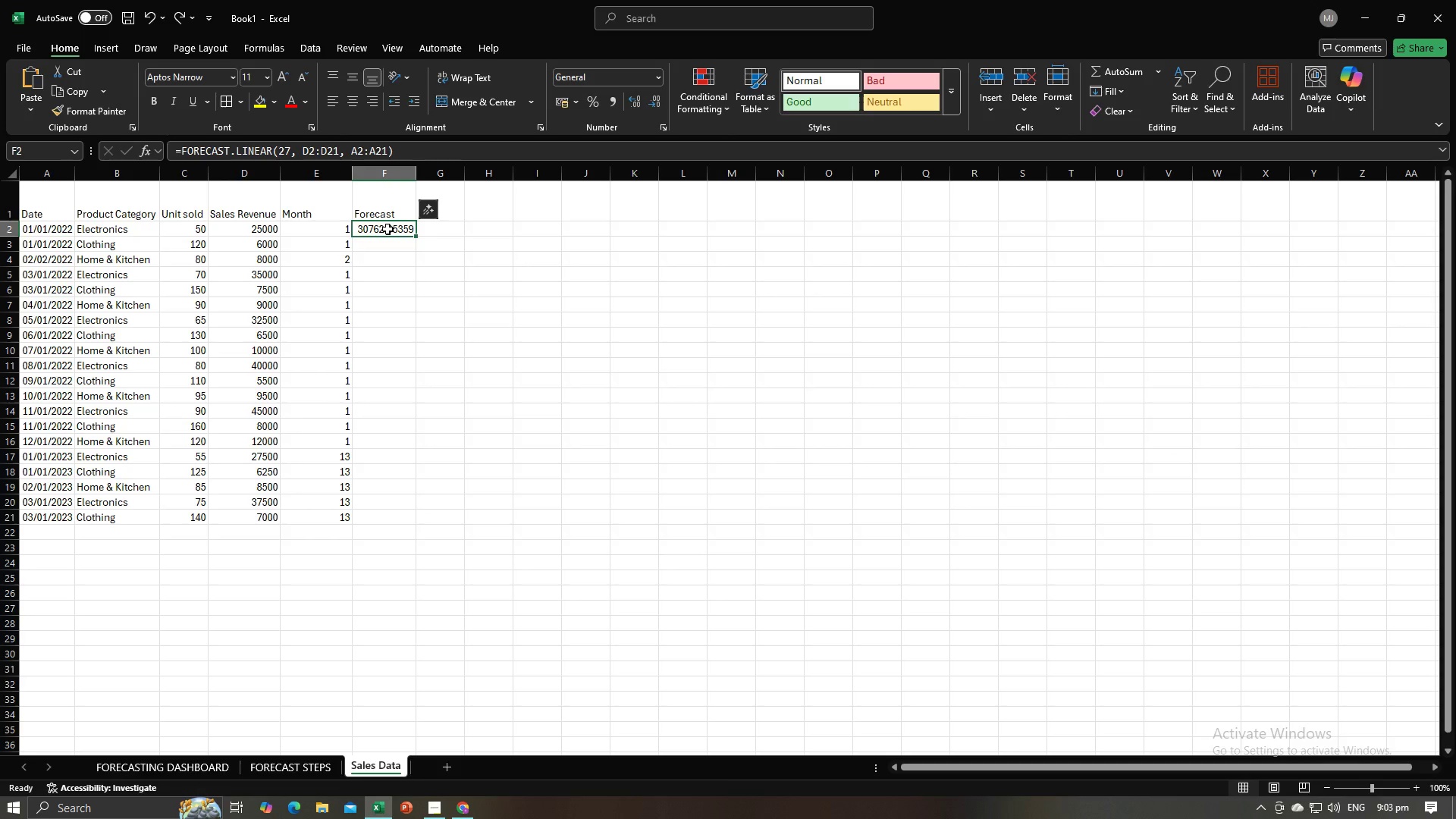 
key(Control+V)
 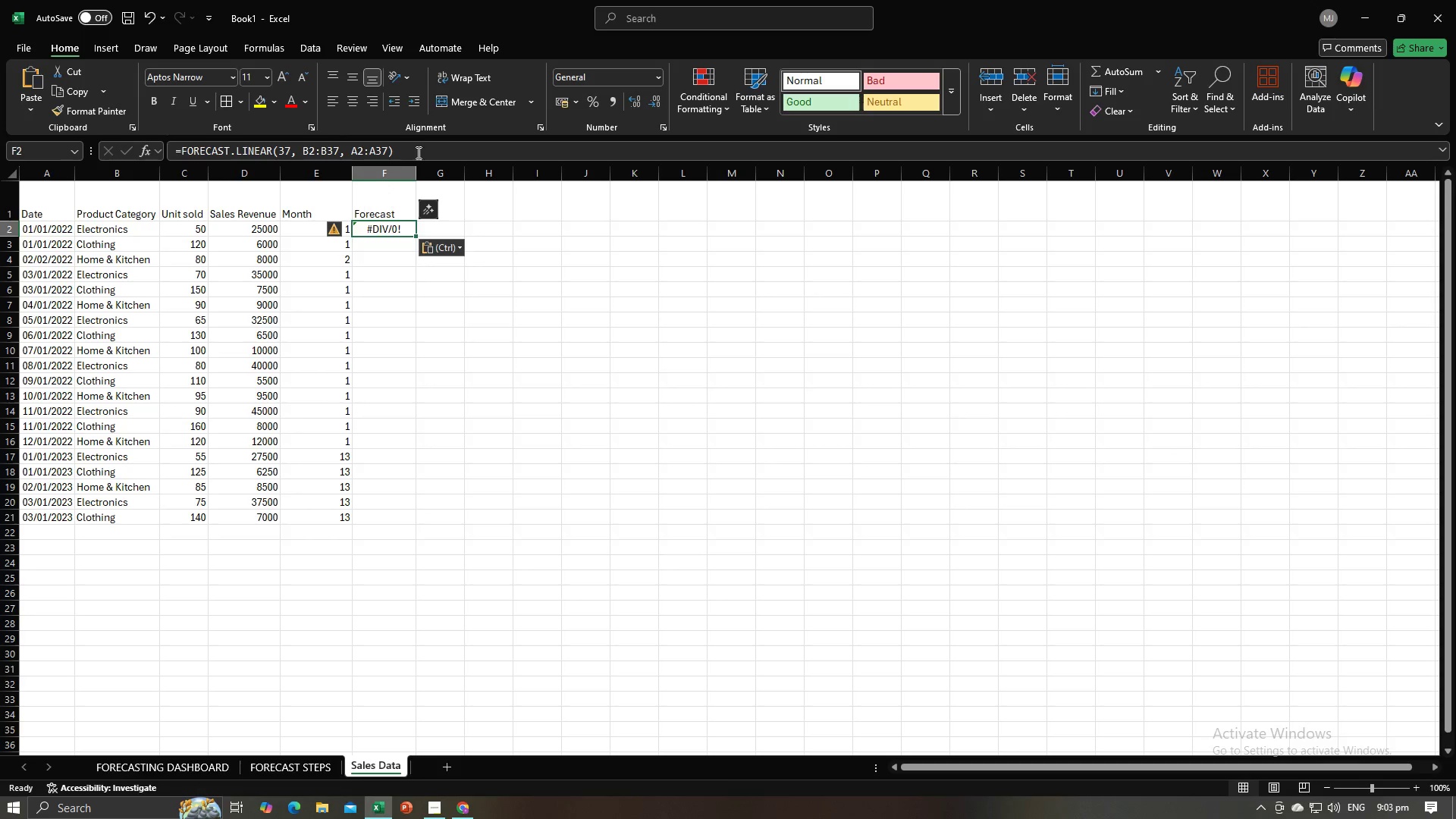 
left_click([422, 149])
 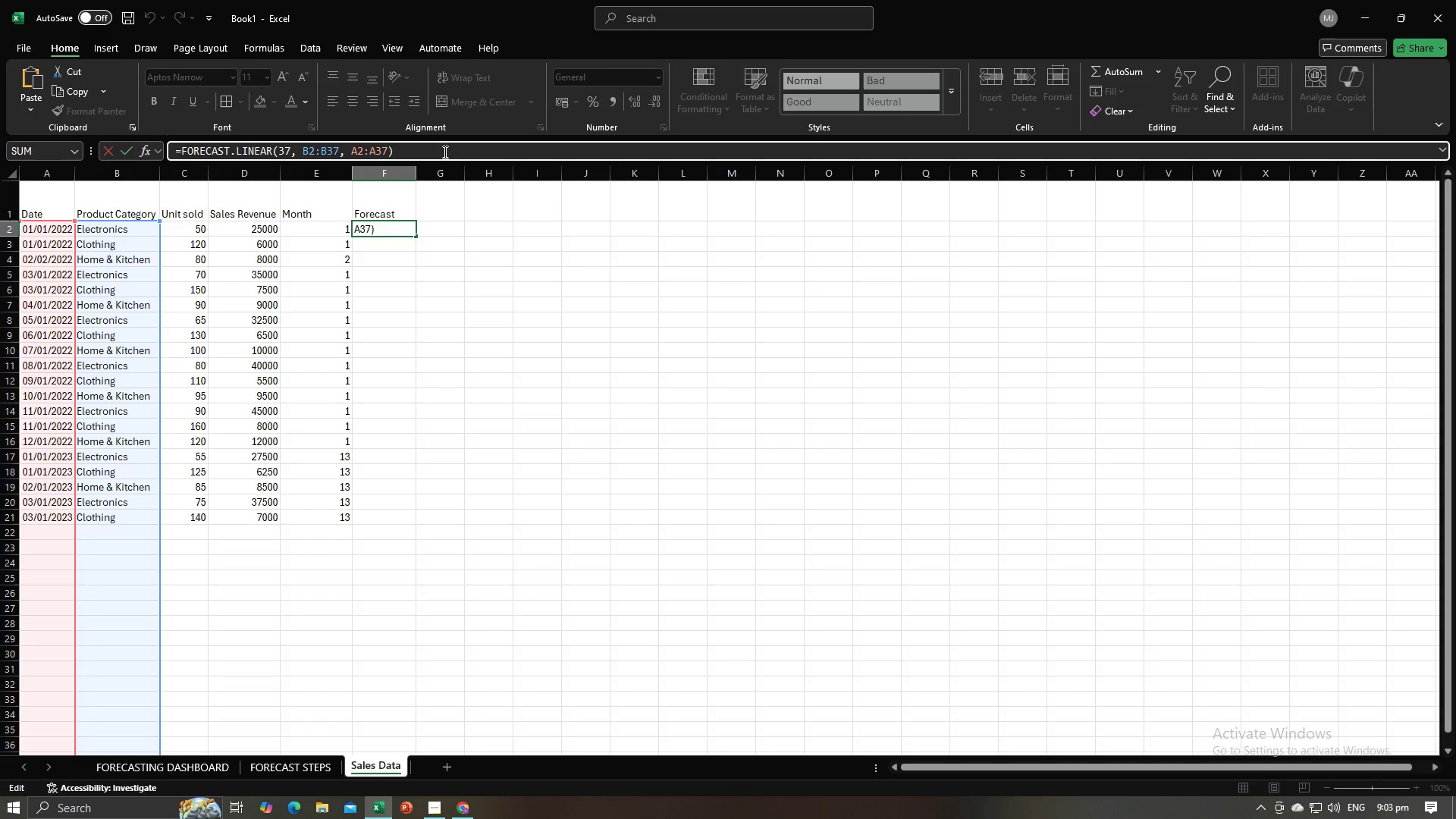 
key(Enter)
 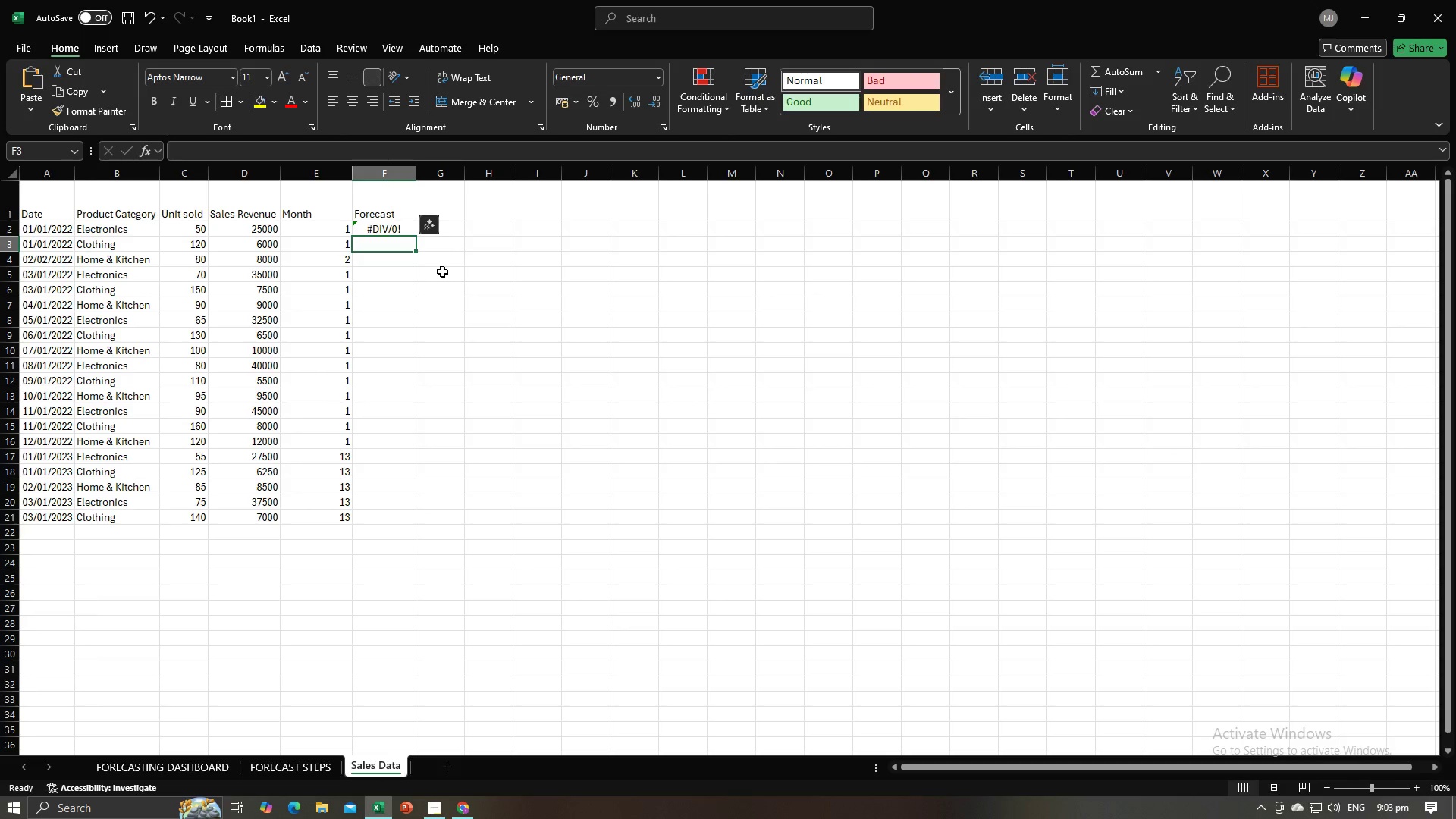 
left_click([442, 271])
 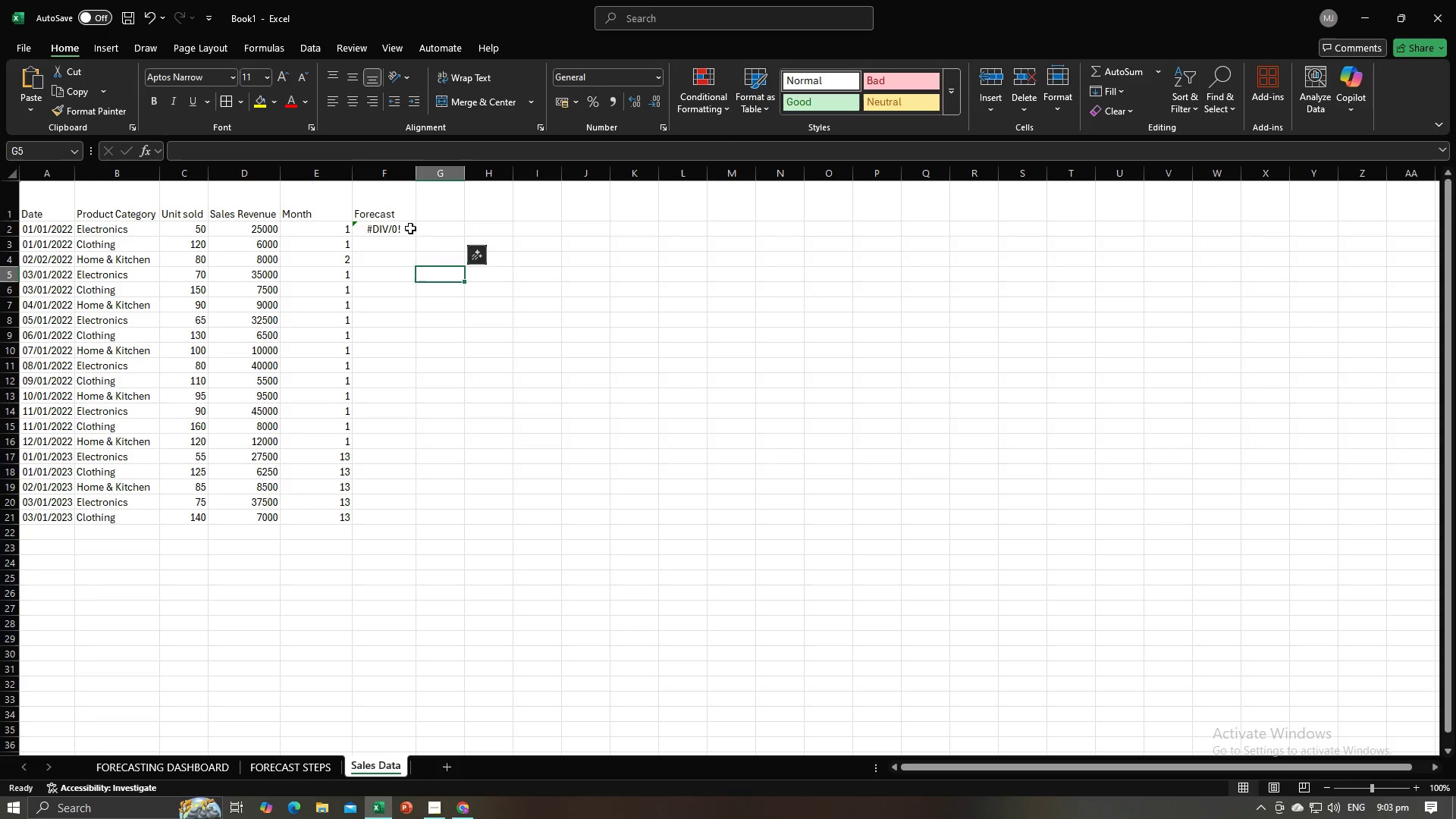 
left_click([410, 228])
 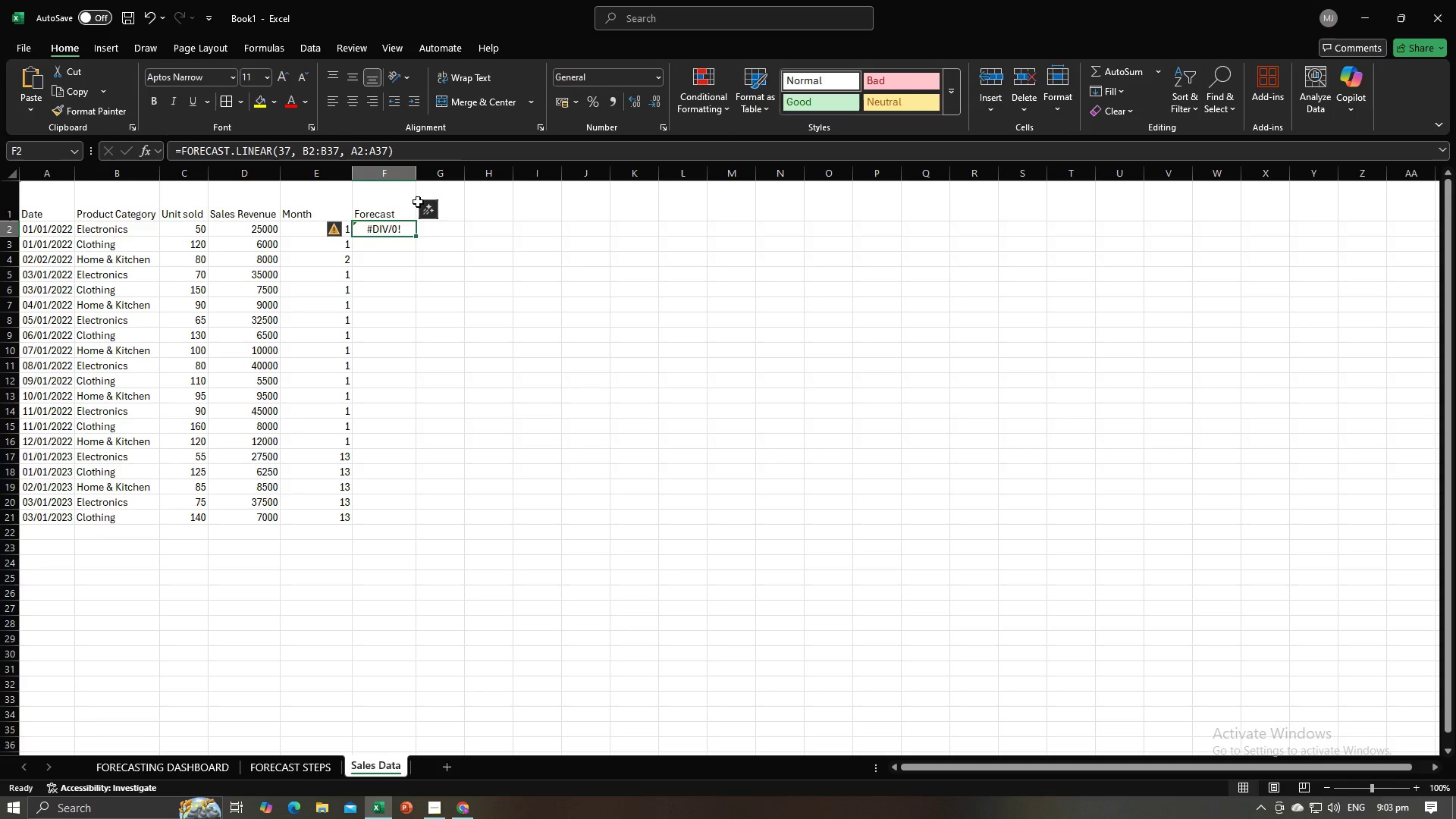 
key(Enter)
 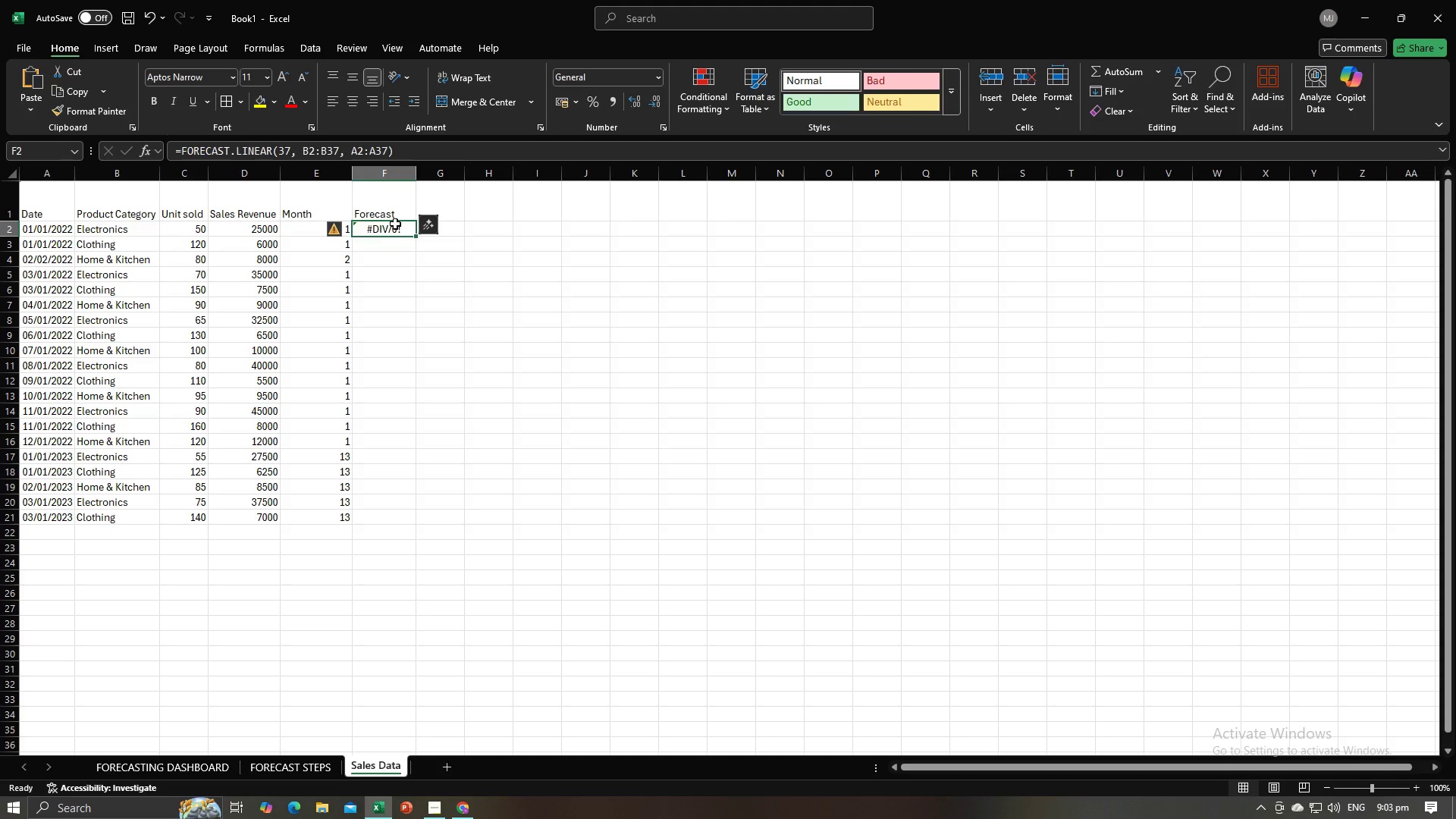 
double_click([395, 224])
 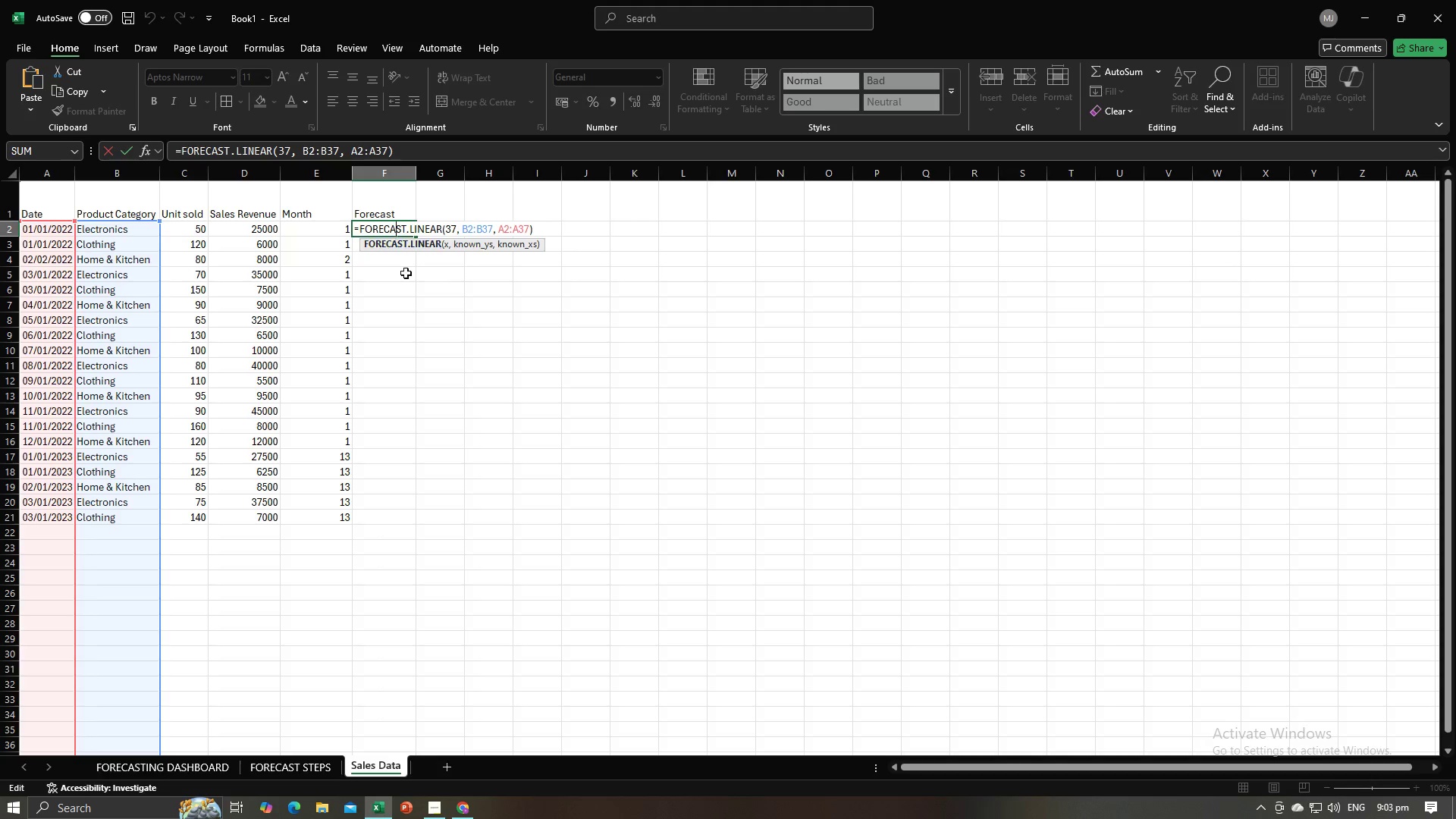 
left_click([407, 276])
 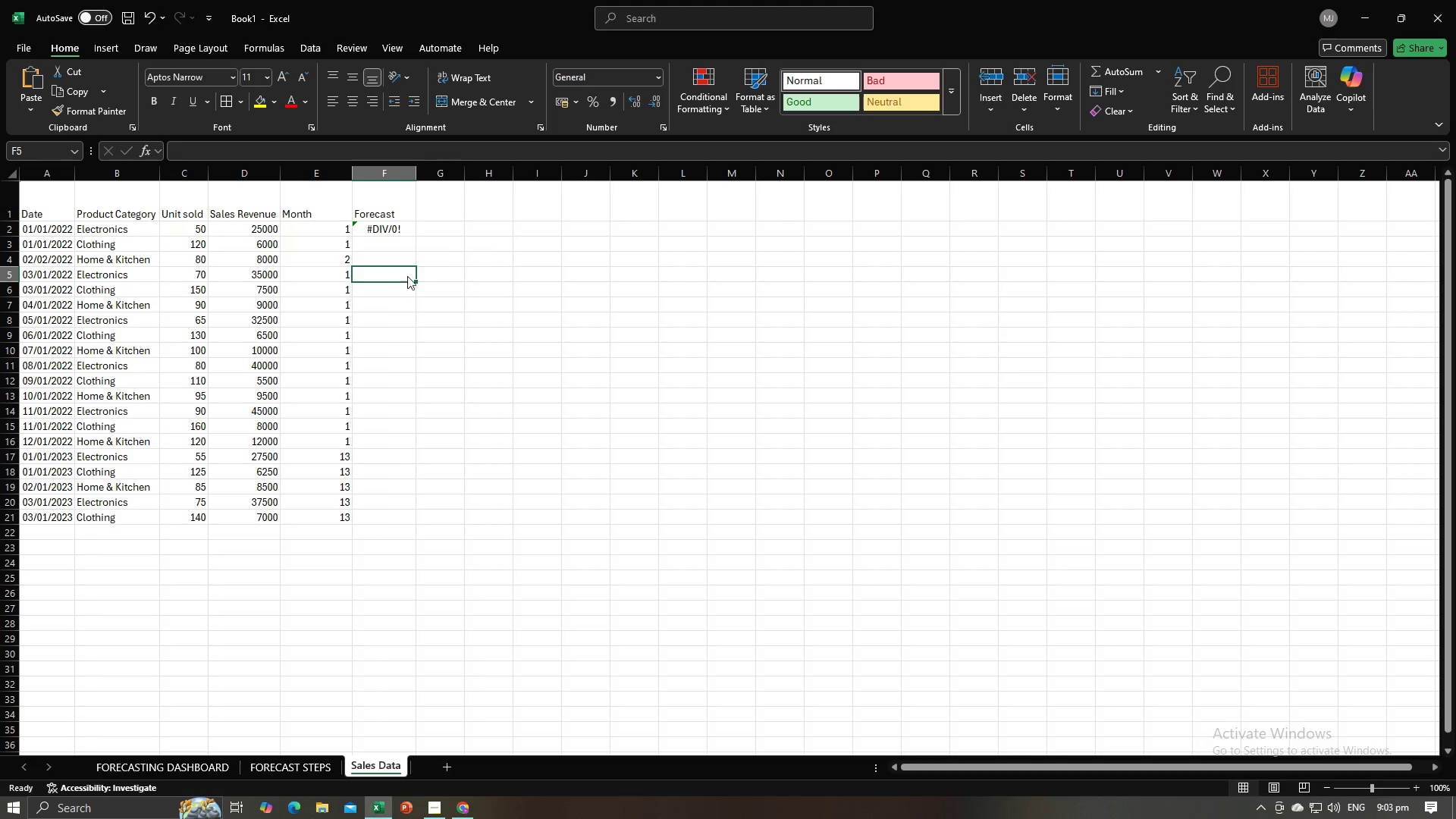 
key(Alt+AltLeft)
 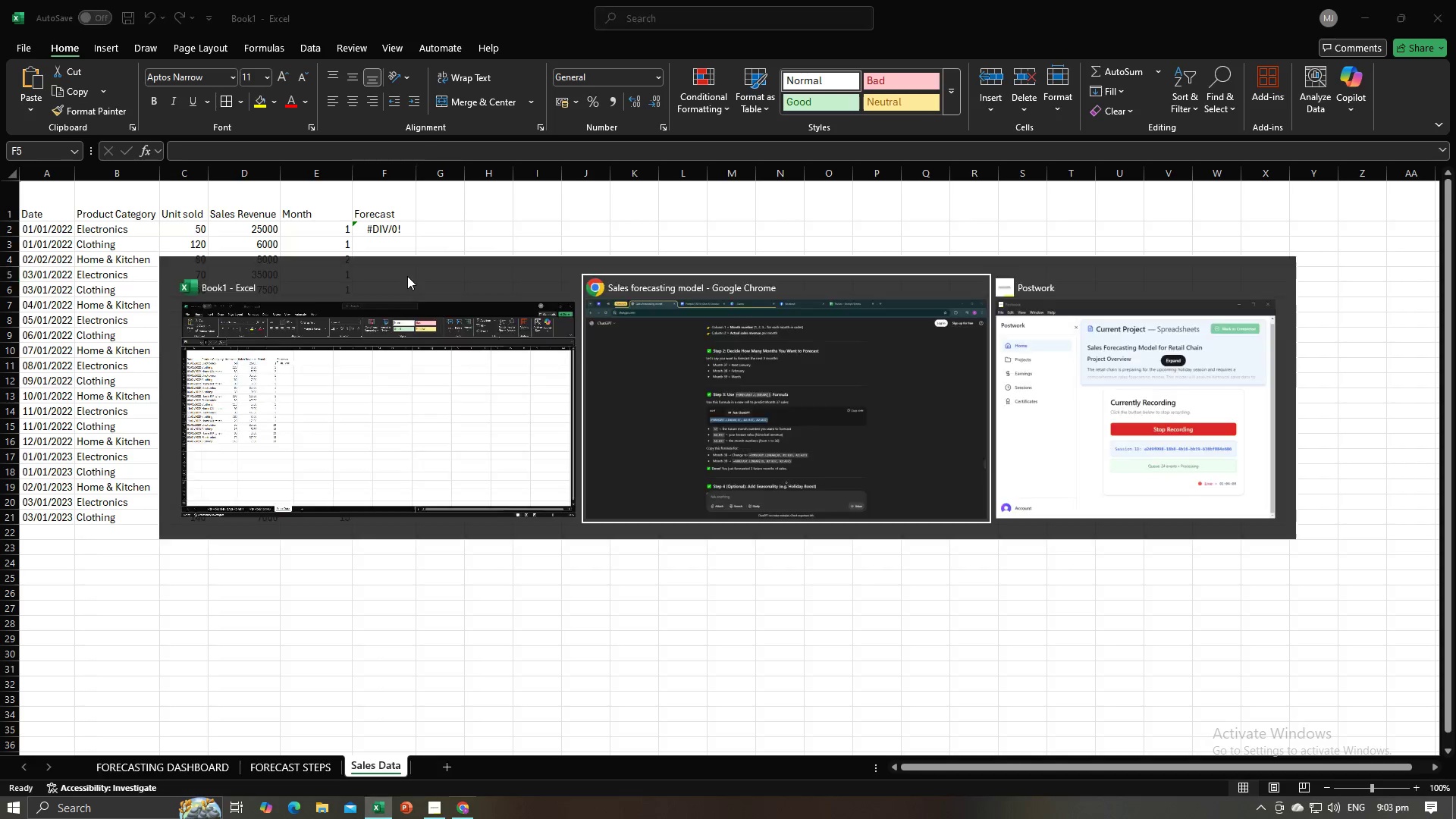 
key(Alt+Tab)